 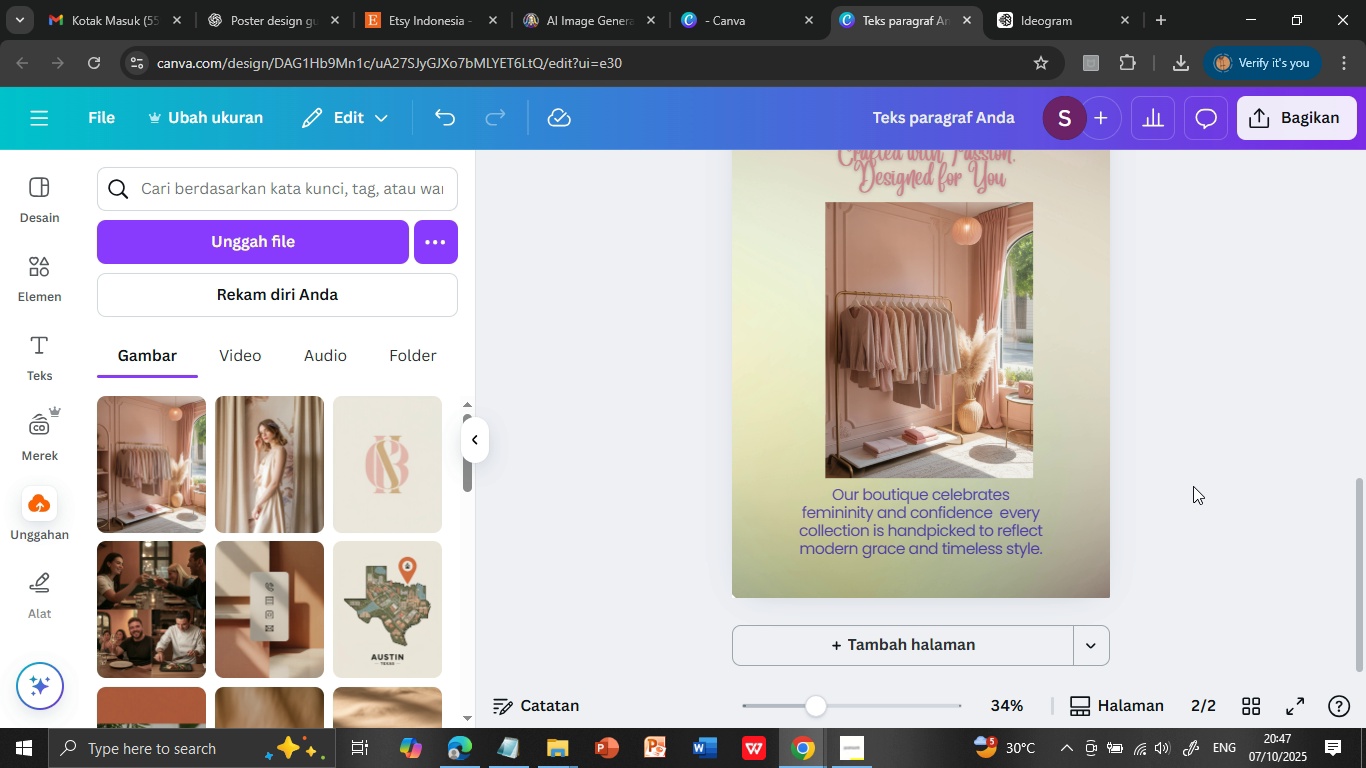 
scroll: coordinate [1192, 487], scroll_direction: up, amount: 2.0
 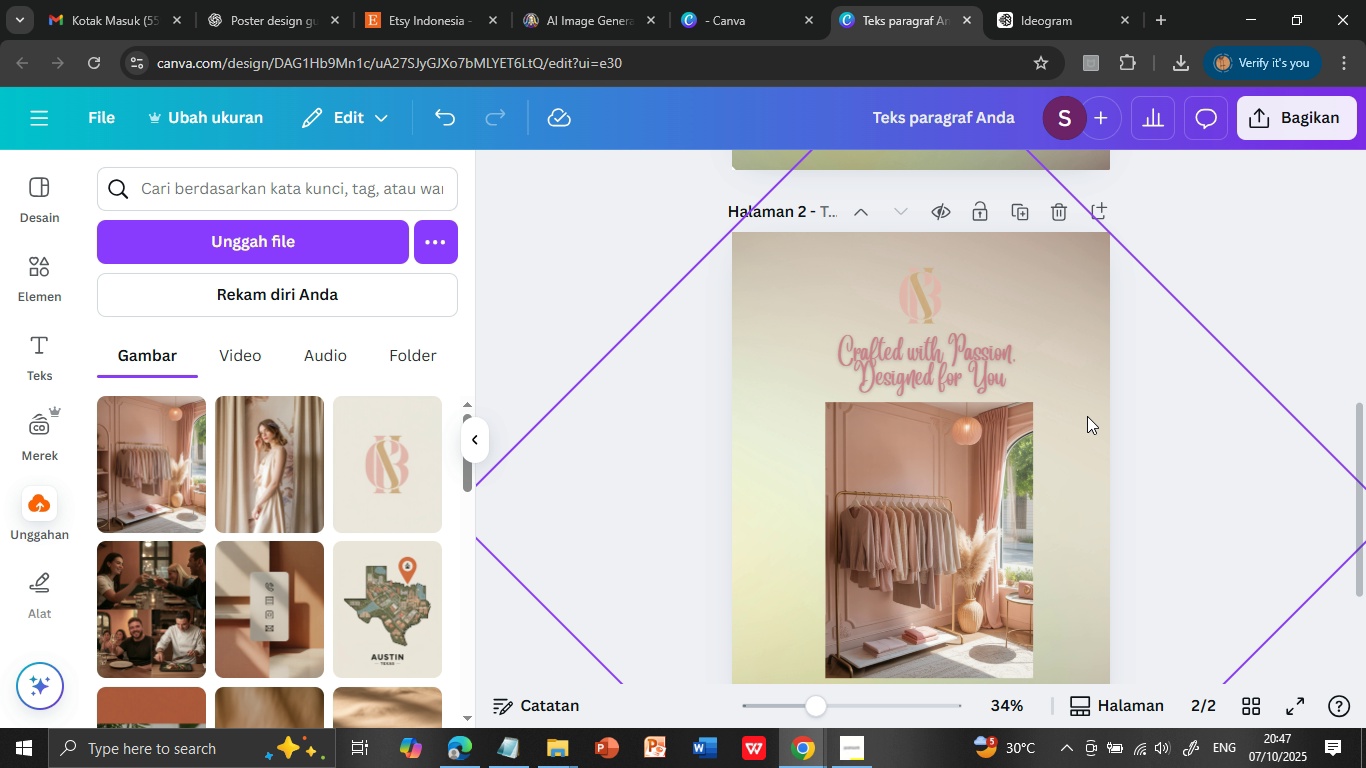 
scroll: coordinate [1116, 421], scroll_direction: down, amount: 1.0
 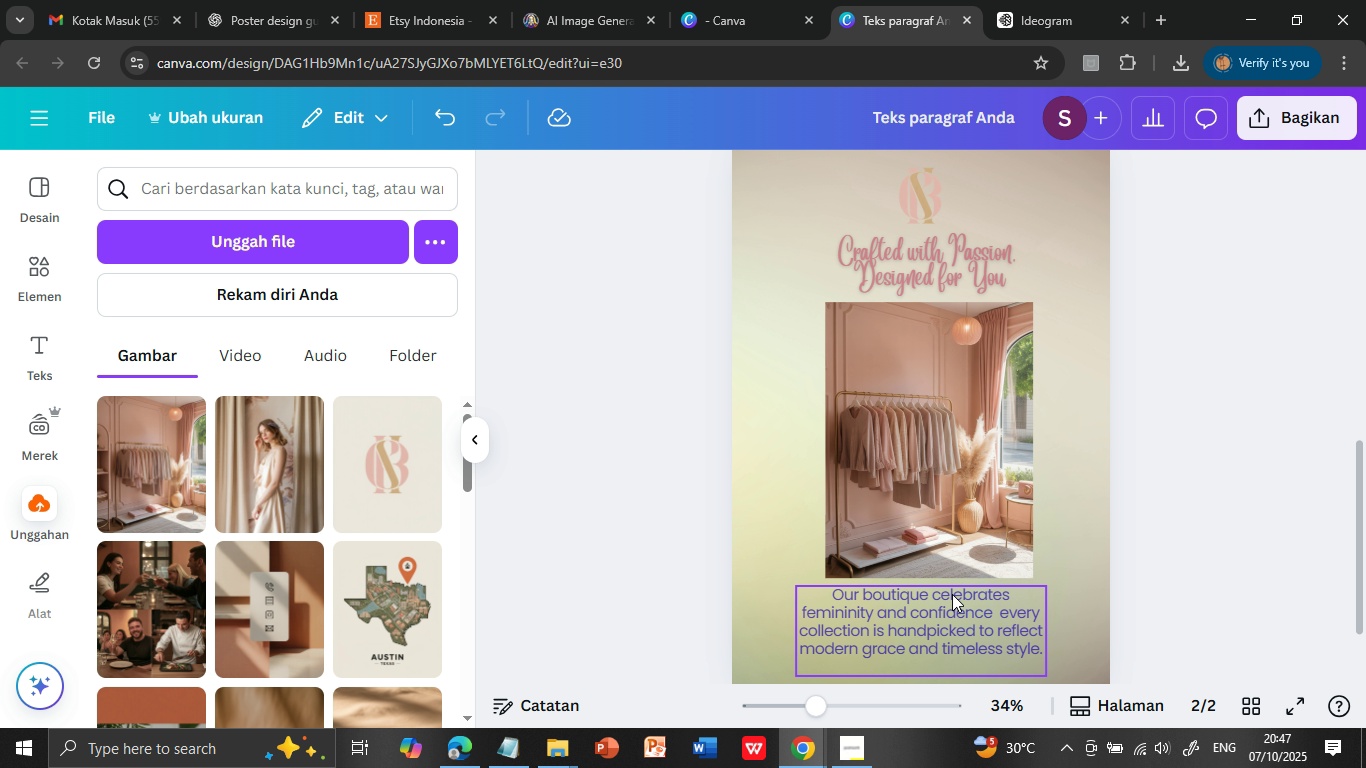 
double_click([952, 594])
 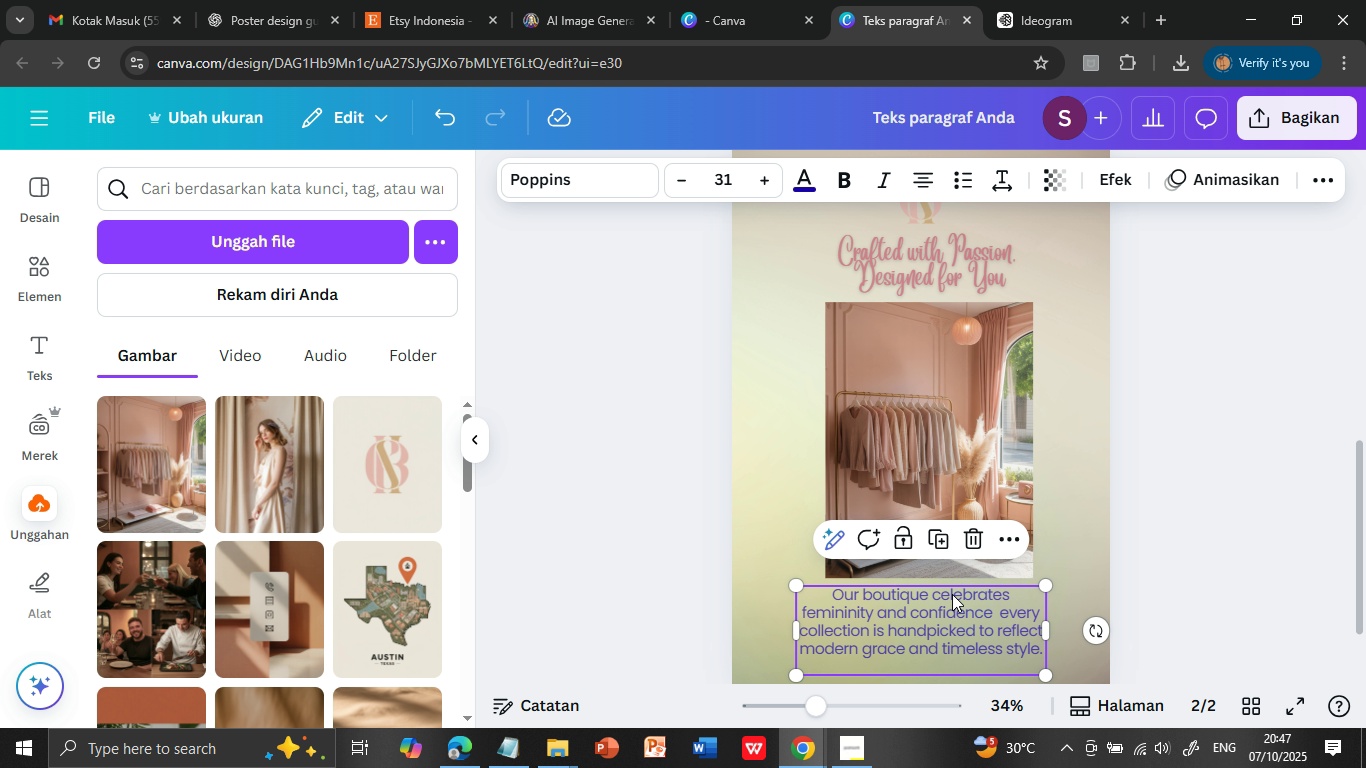 
triple_click([952, 594])
 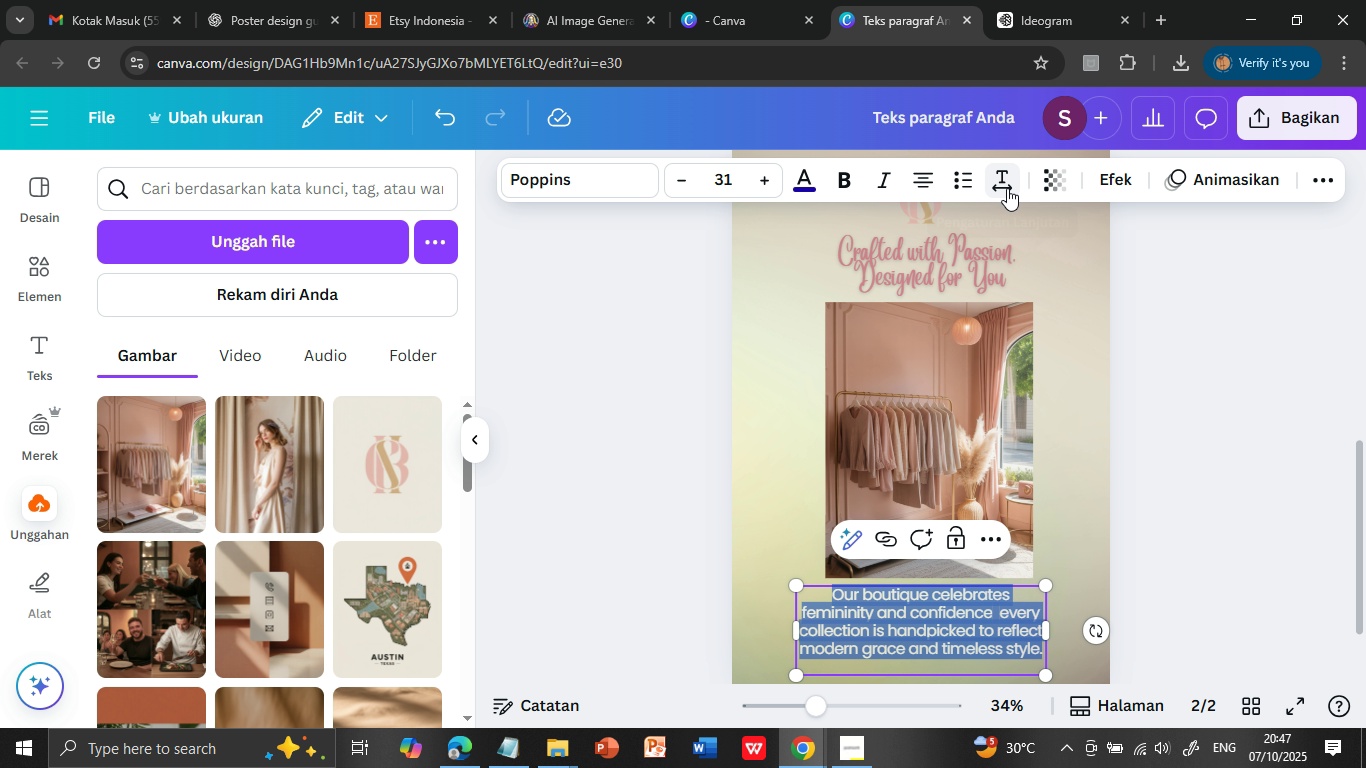 
left_click([1007, 178])